 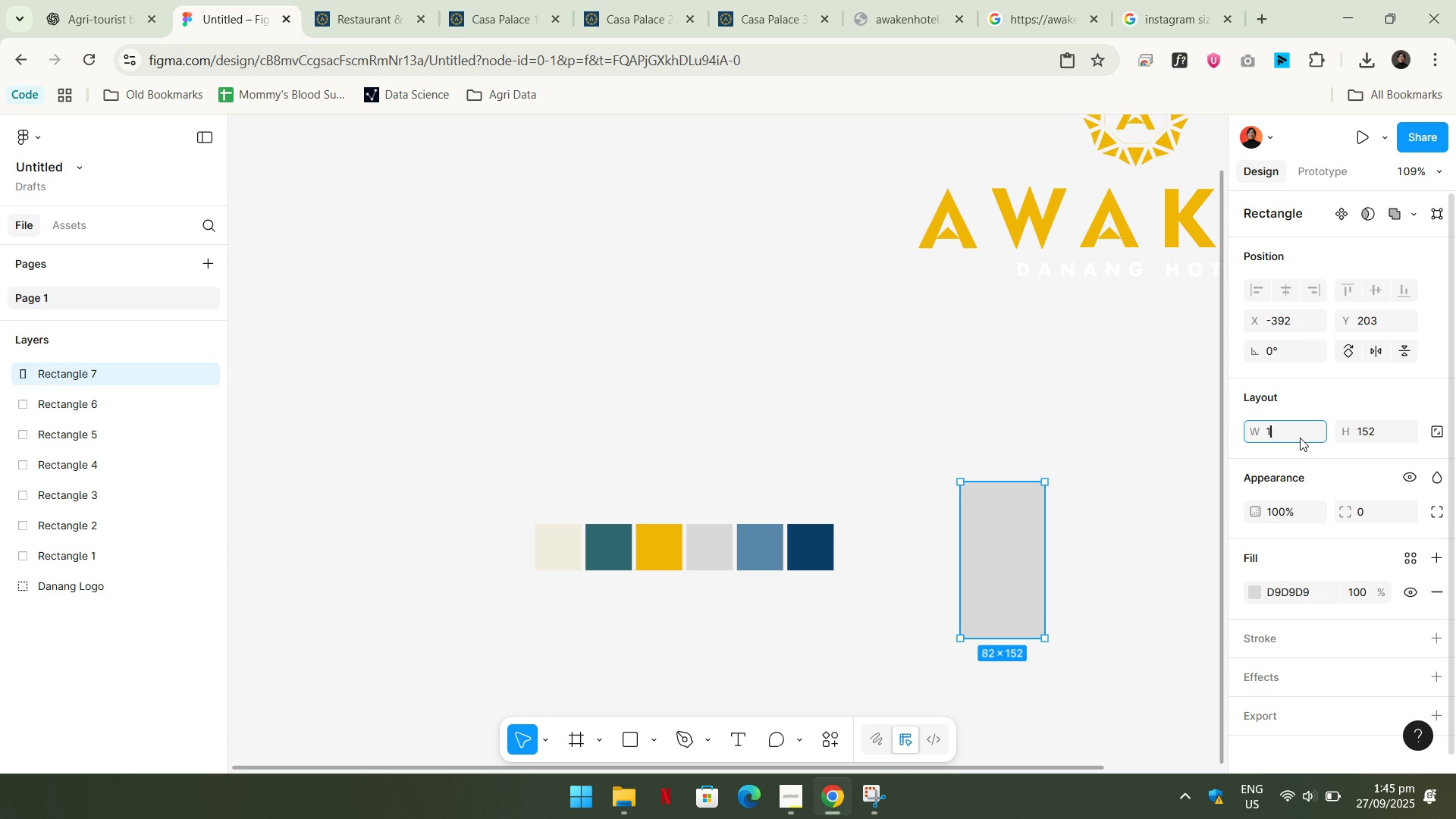 
key(Numpad1)
 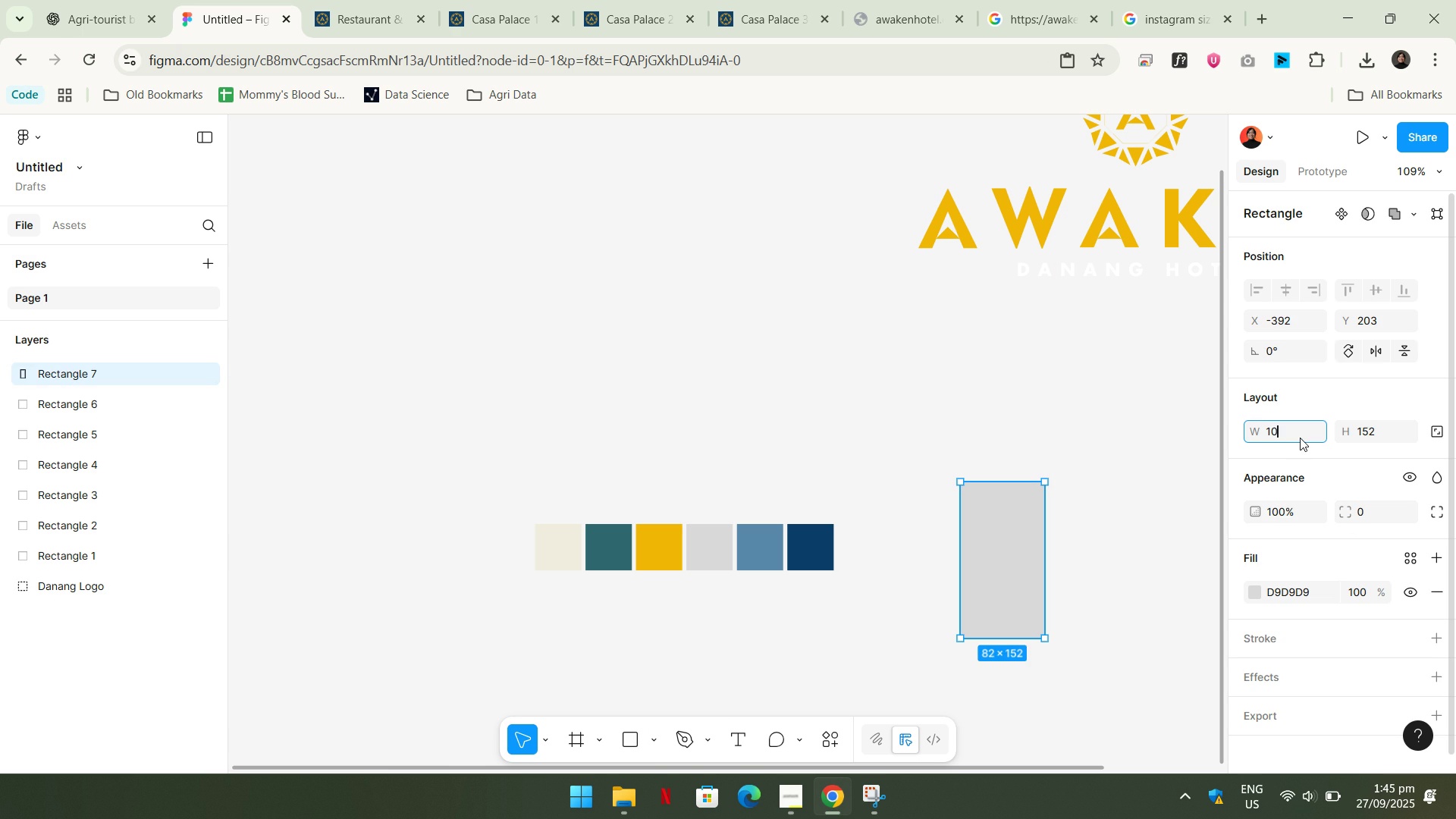 
key(Numpad0)
 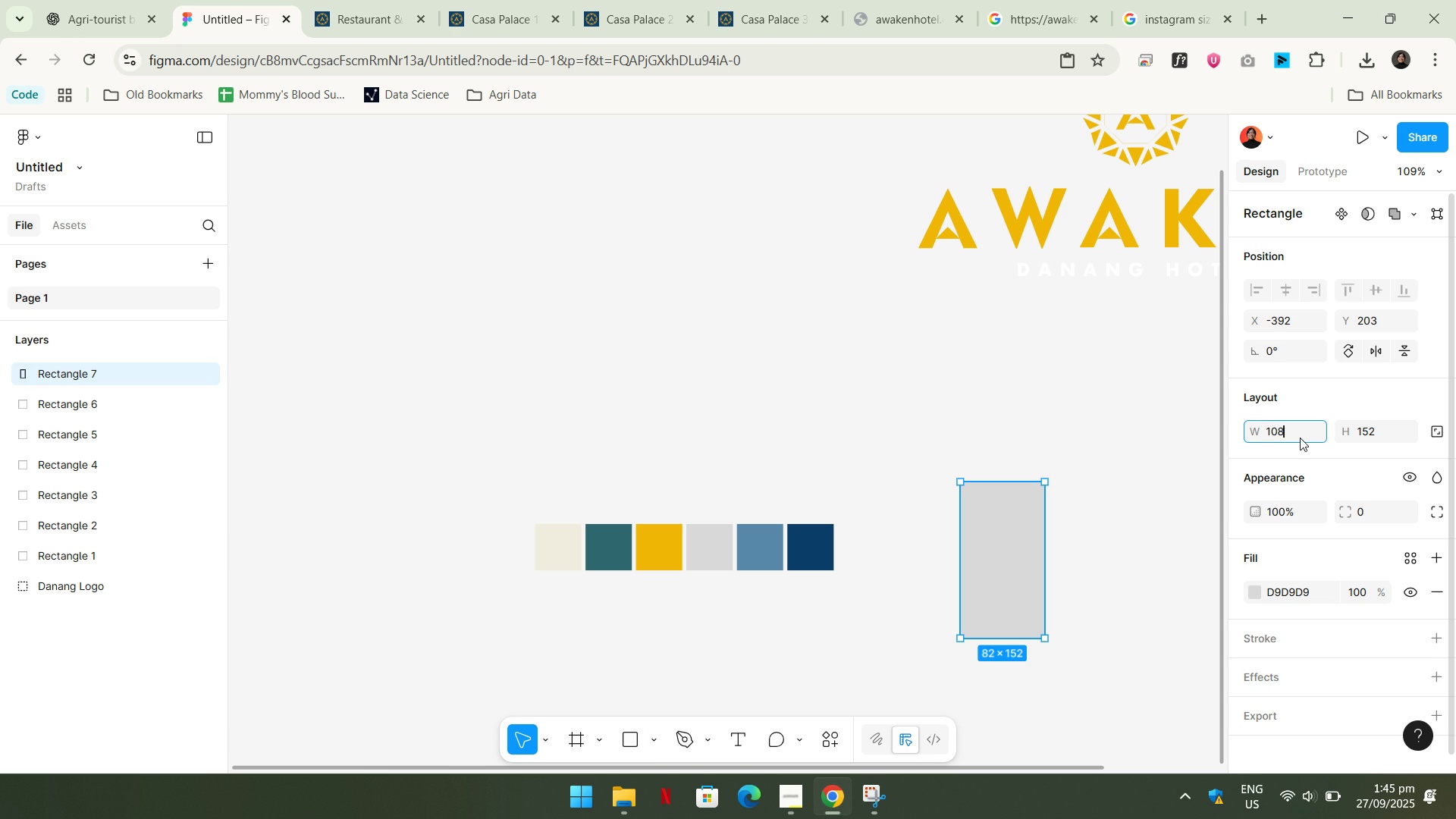 
key(Numpad8)
 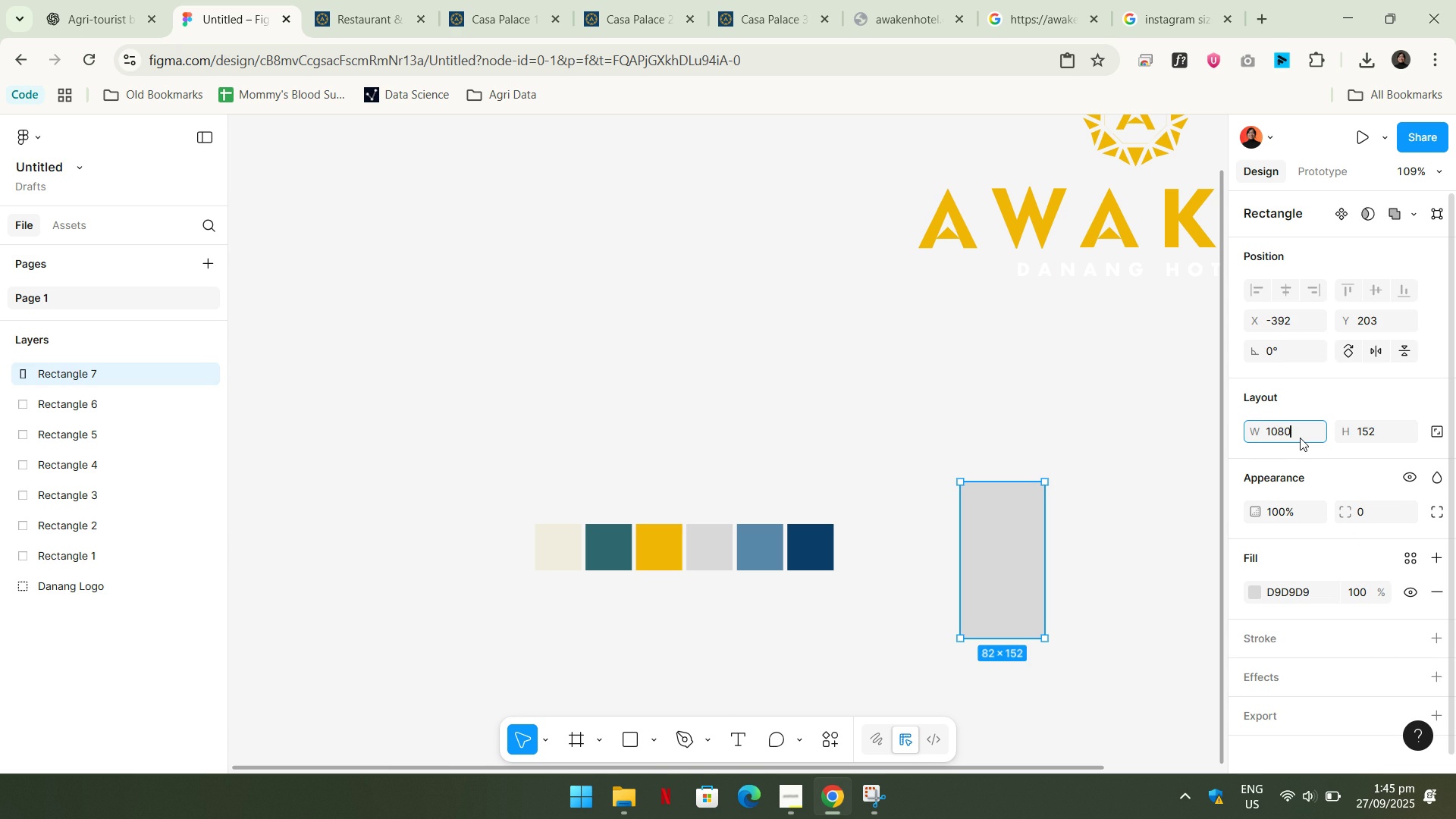 
key(Numpad0)
 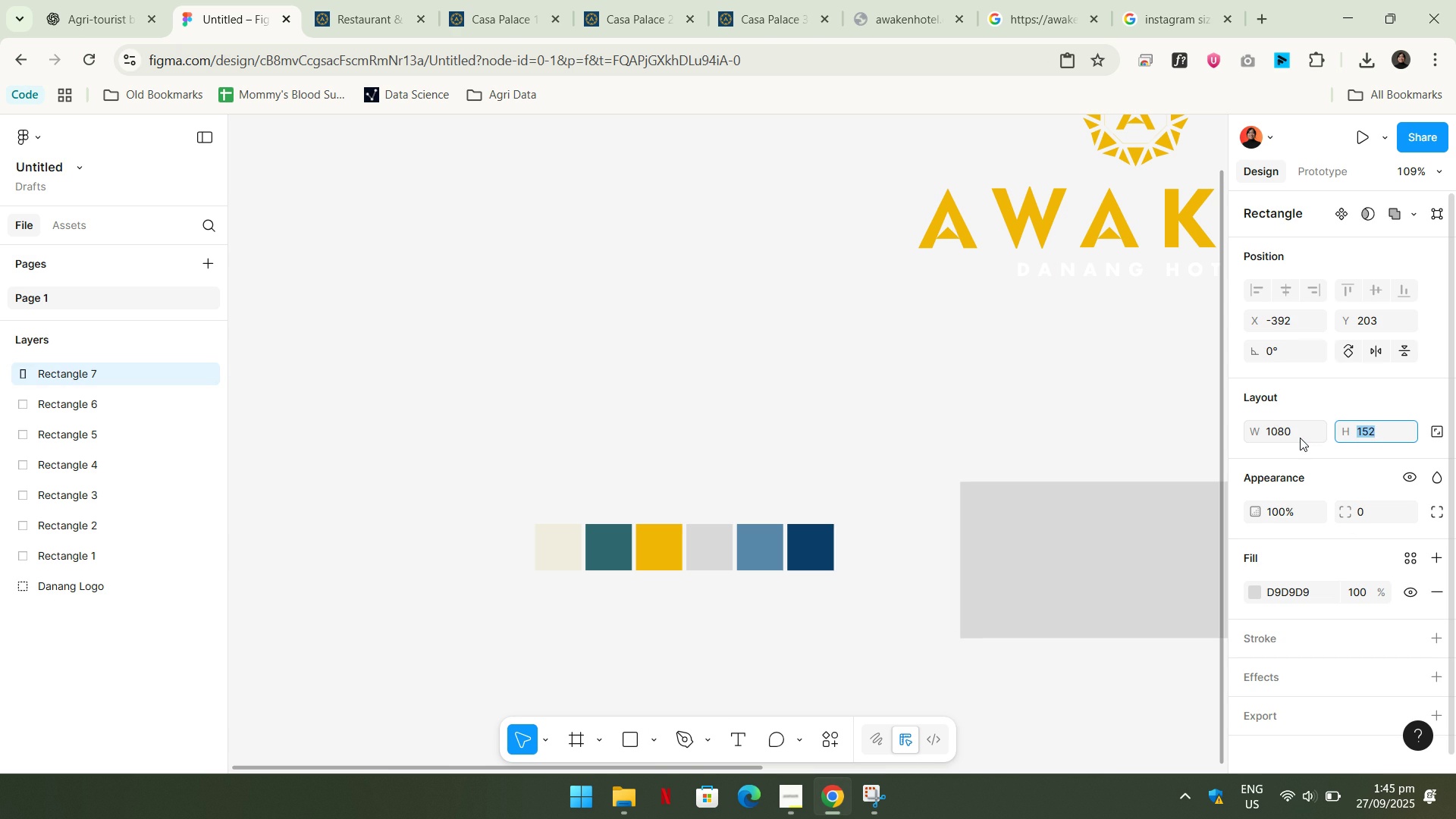 
key(Tab)
 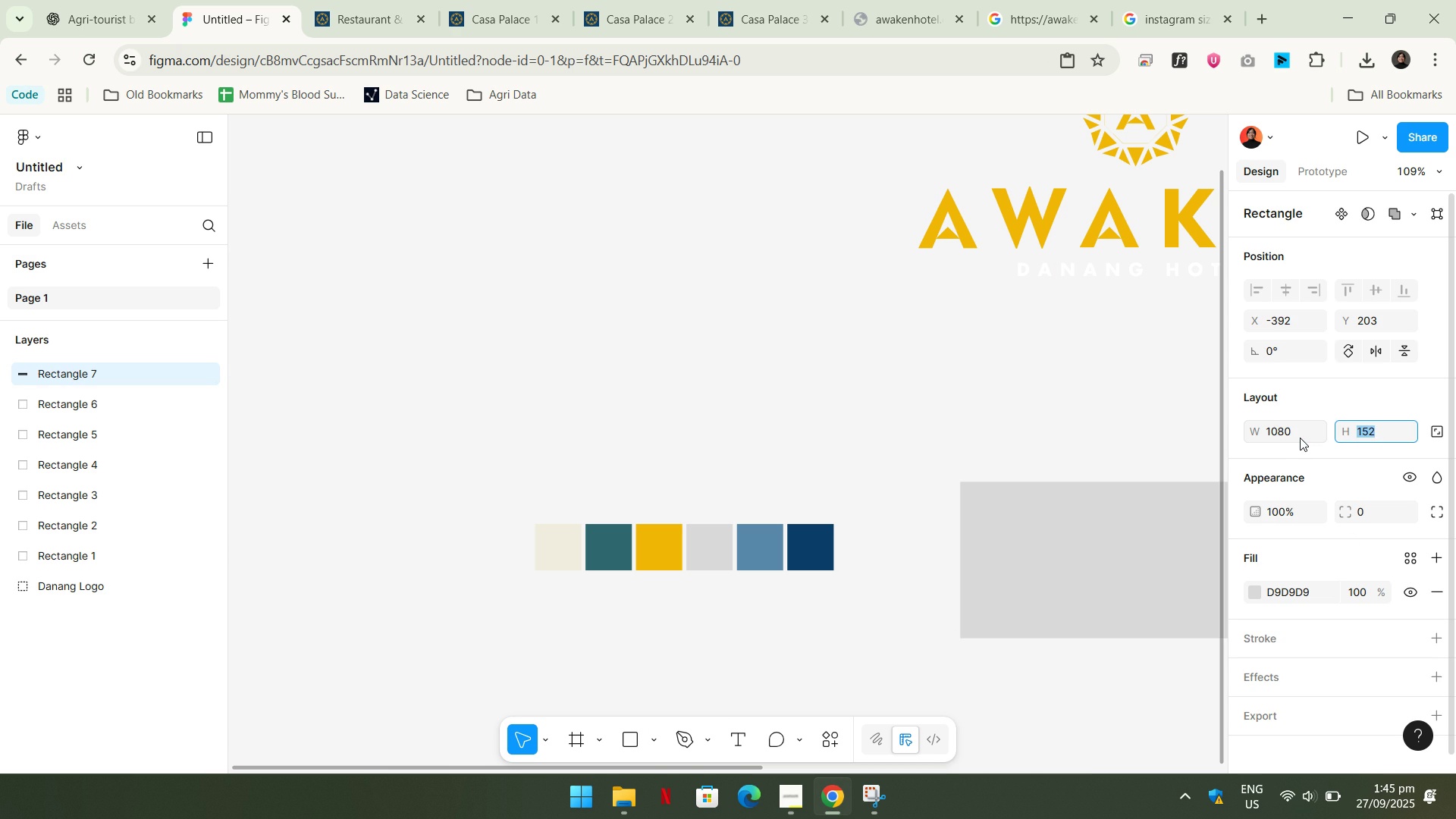 
key(Numpad1)
 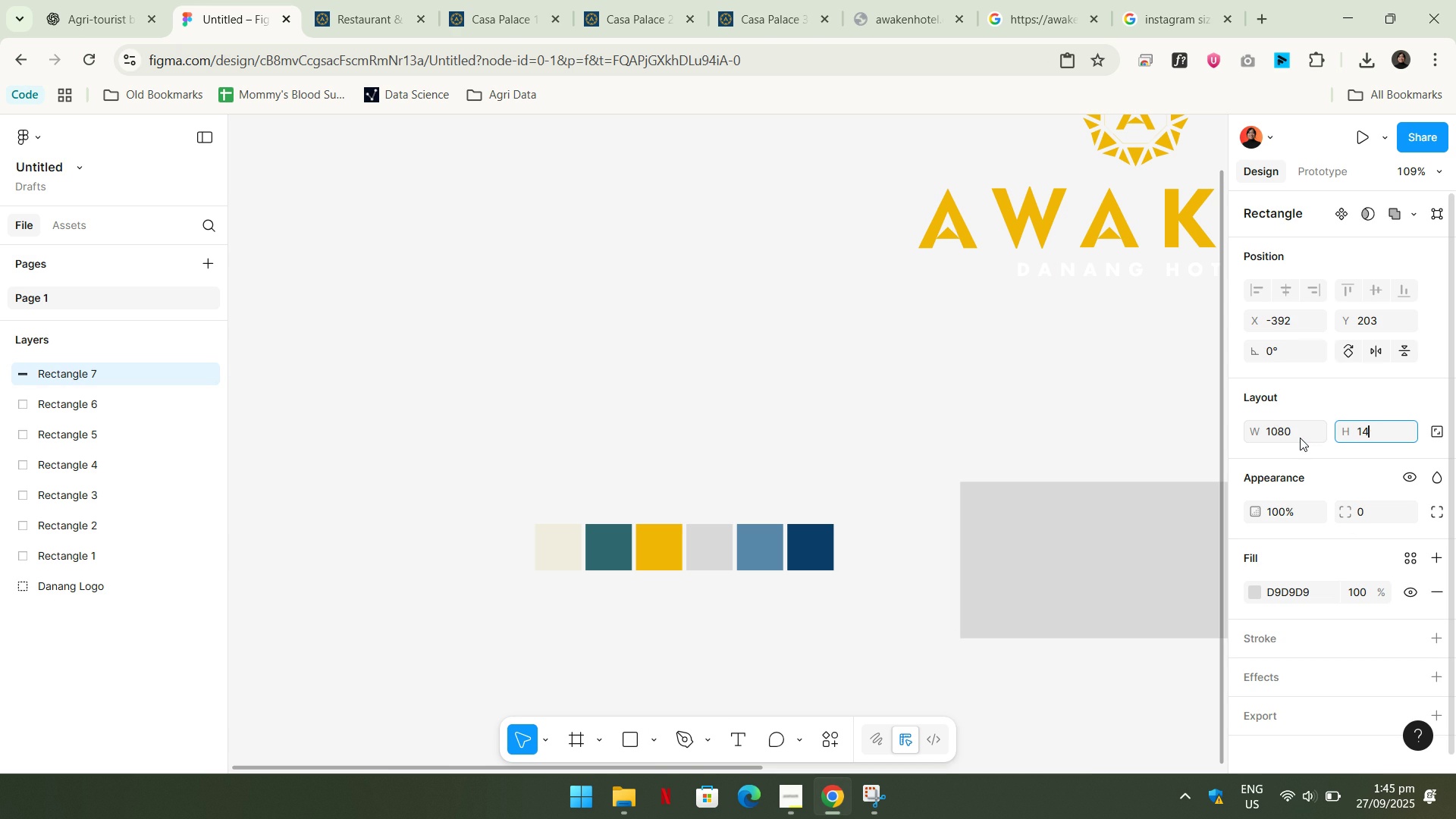 
key(Numpad4)
 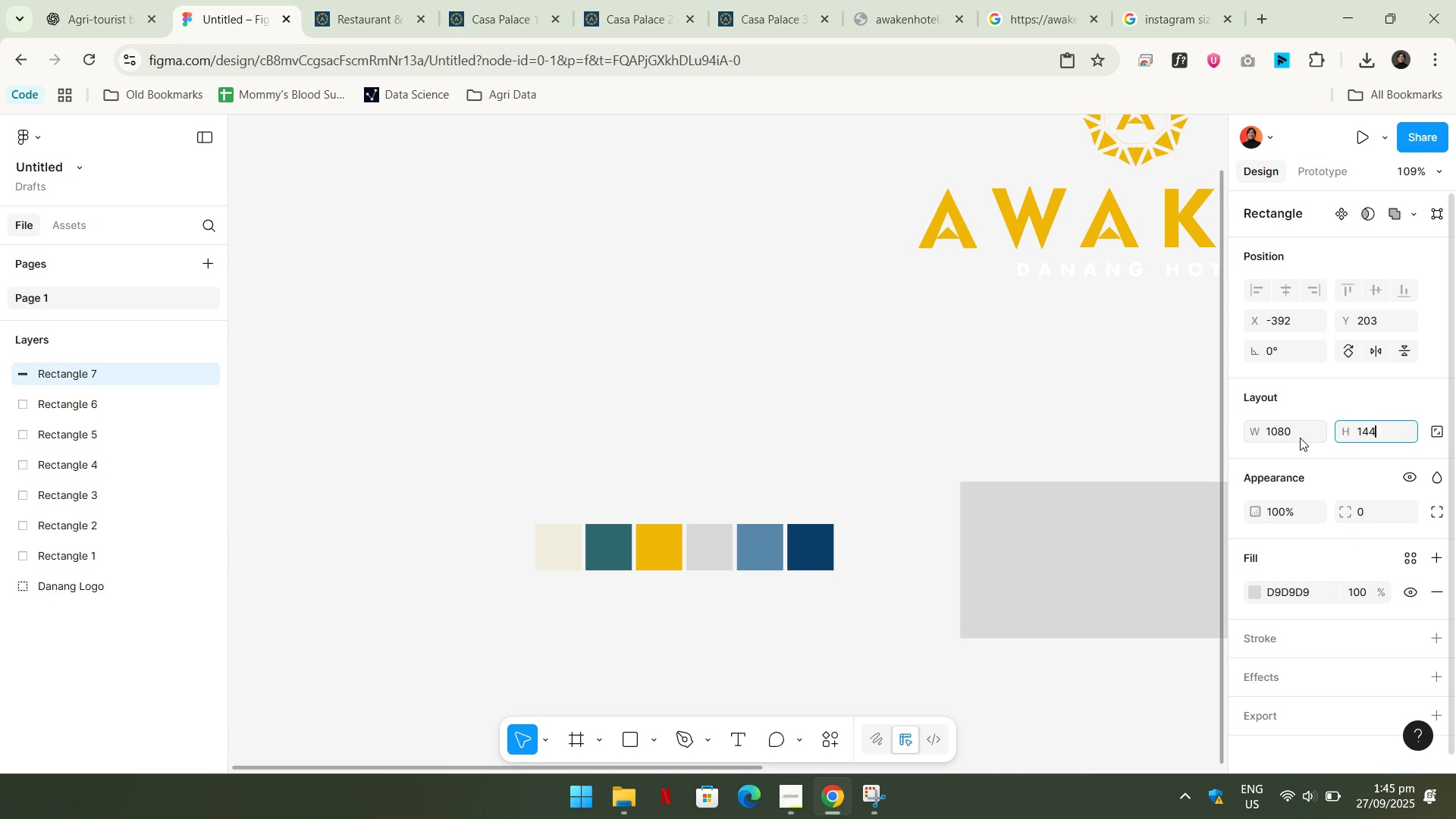 
key(Numpad4)
 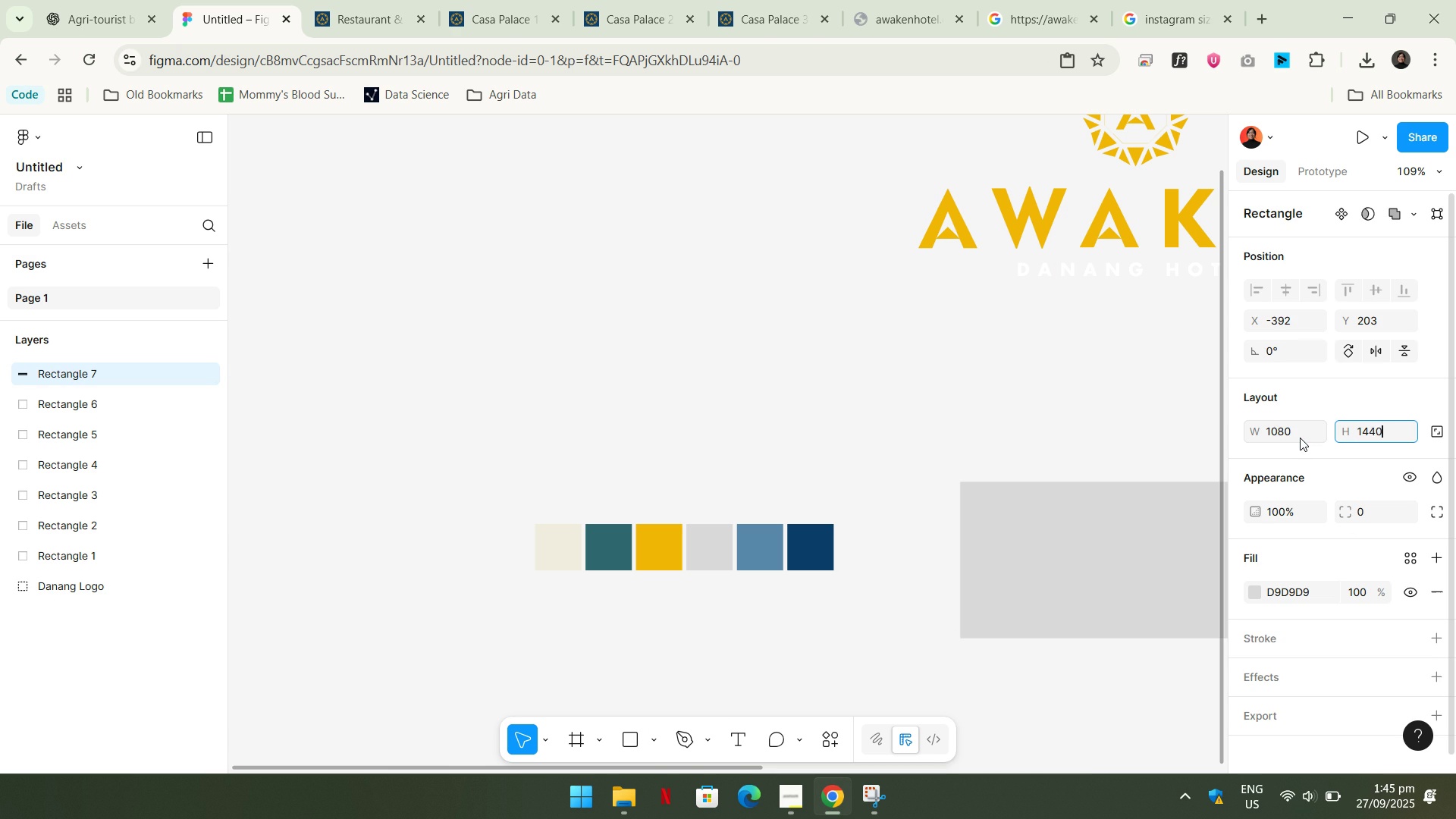 
key(Numpad0)
 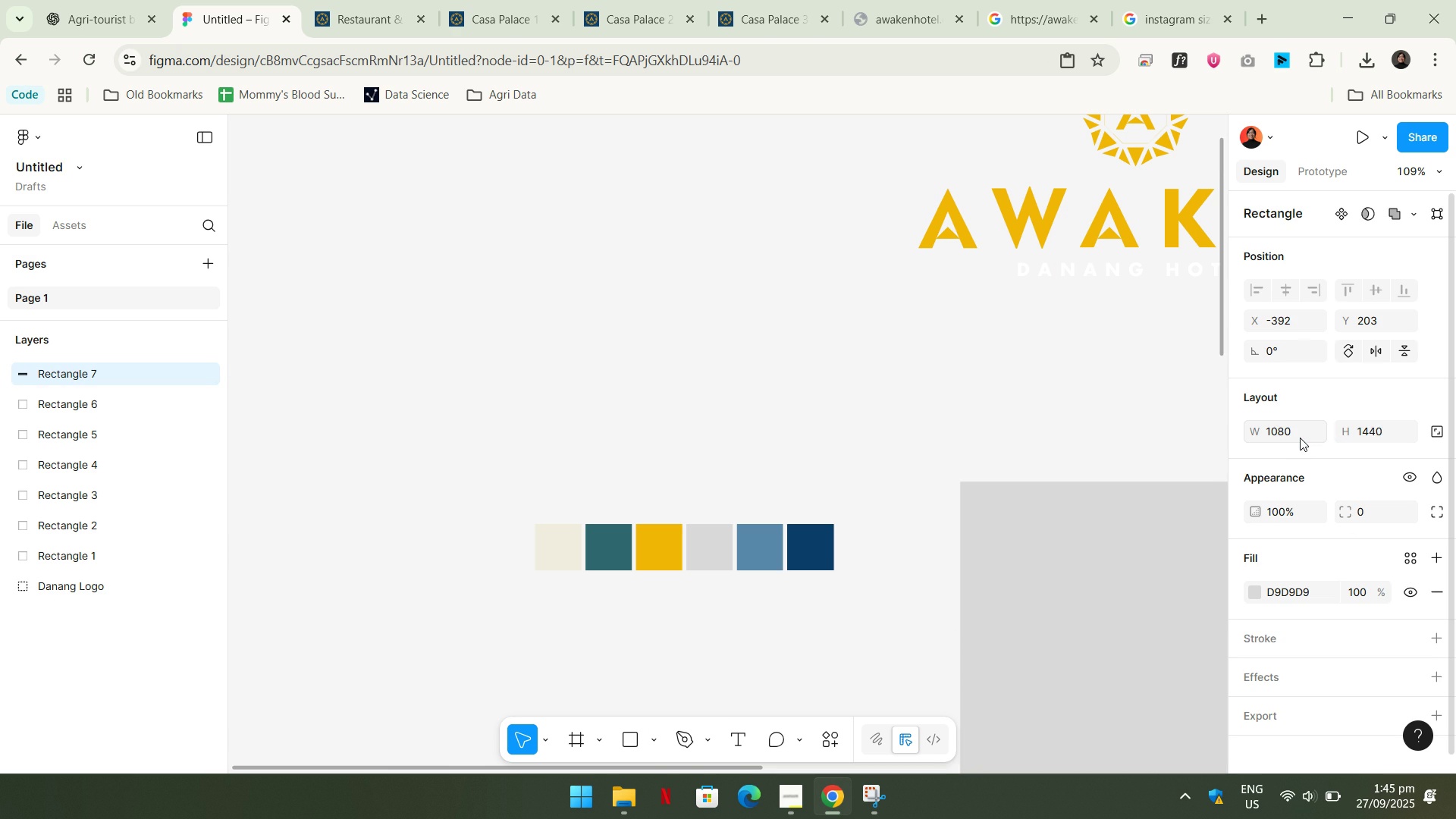 
key(NumpadEnter)